 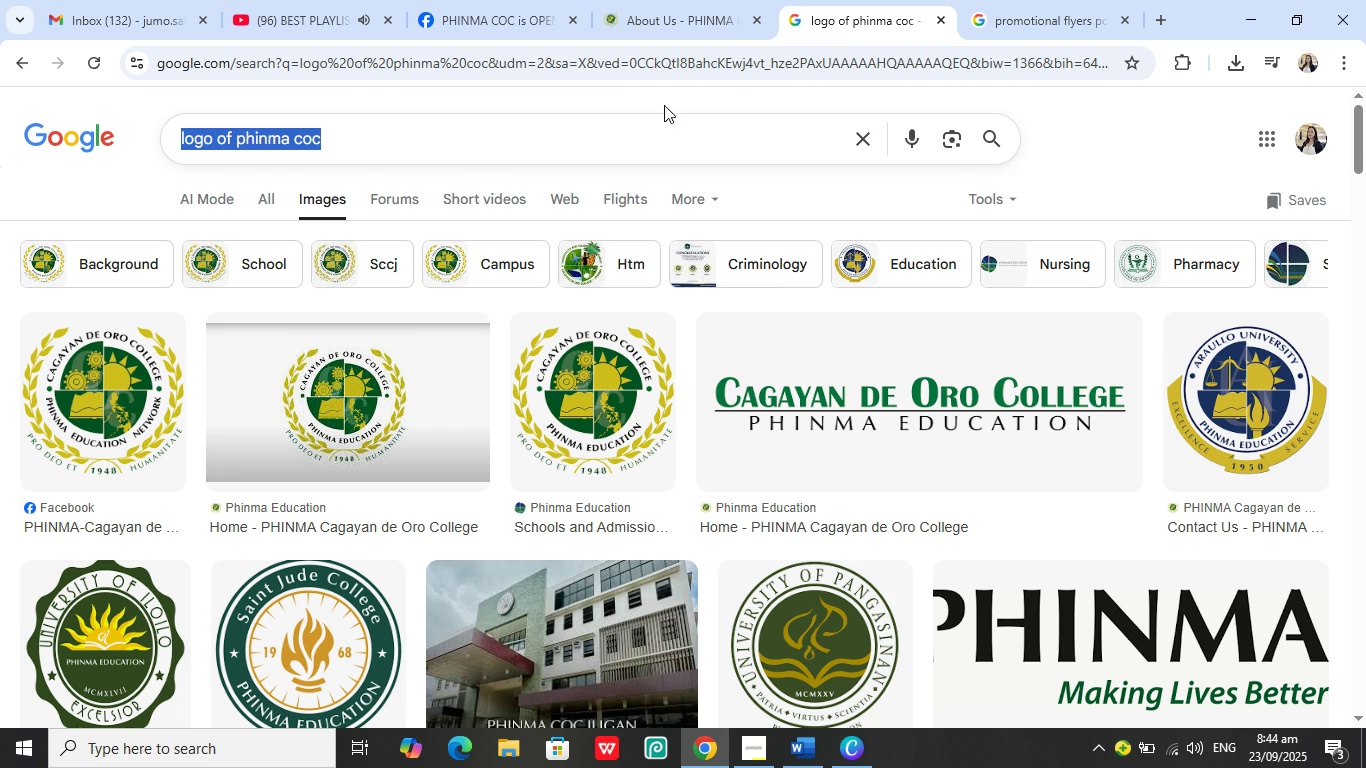 
left_click([628, 115])
 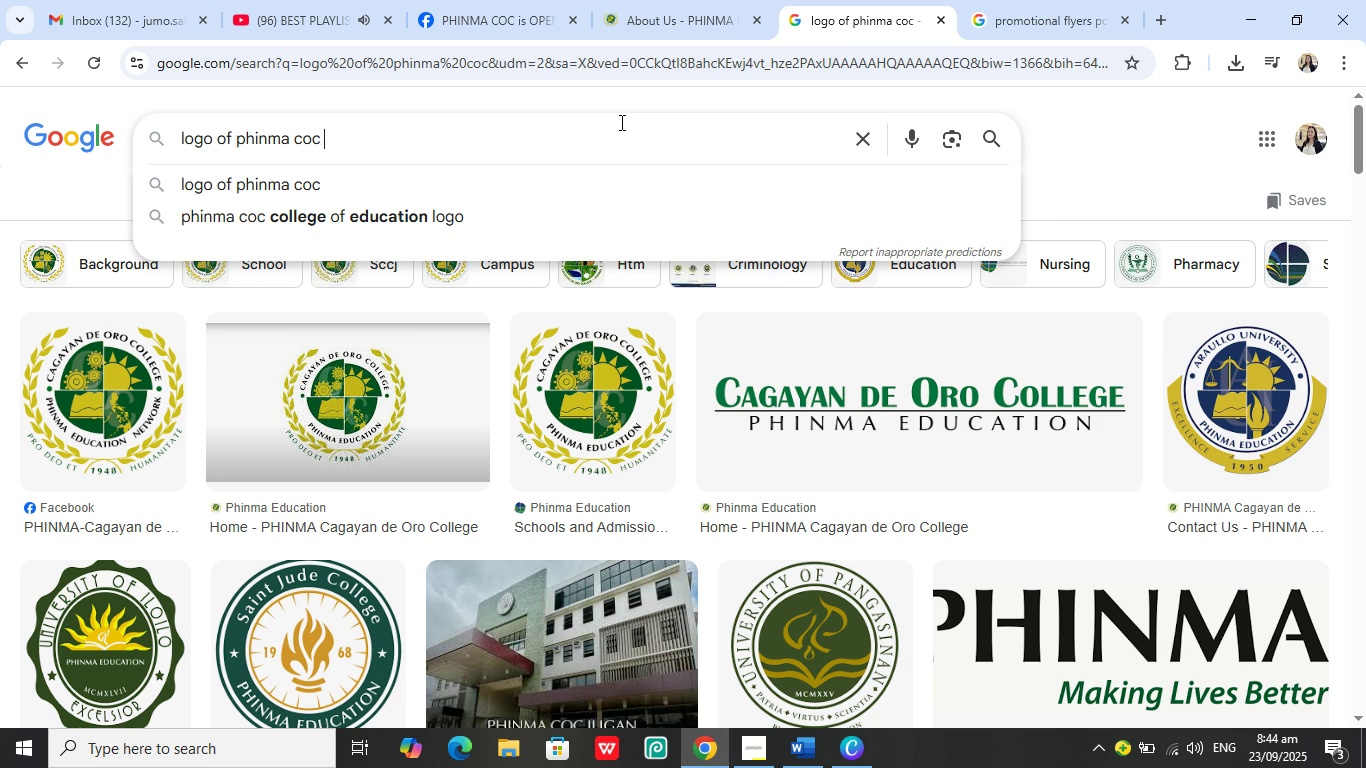 
type( without background)
 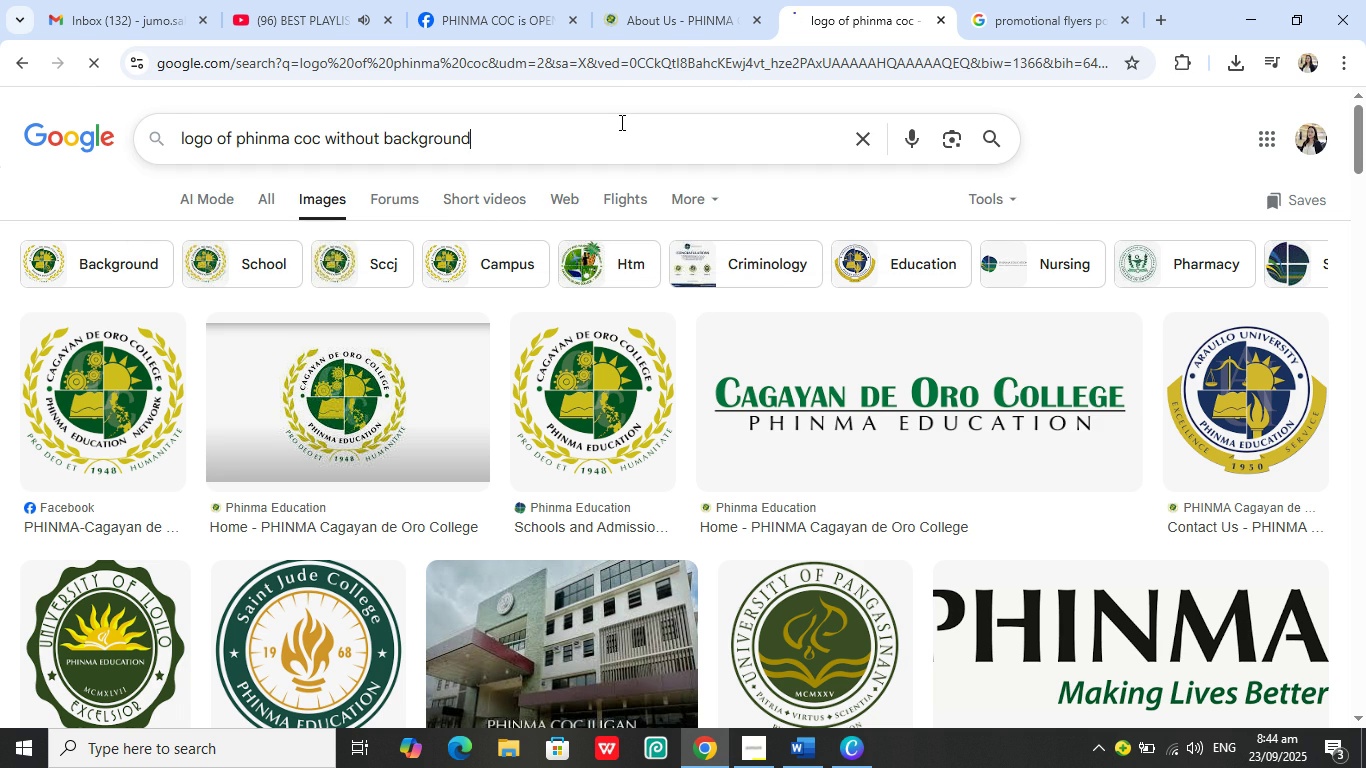 
key(Enter)
 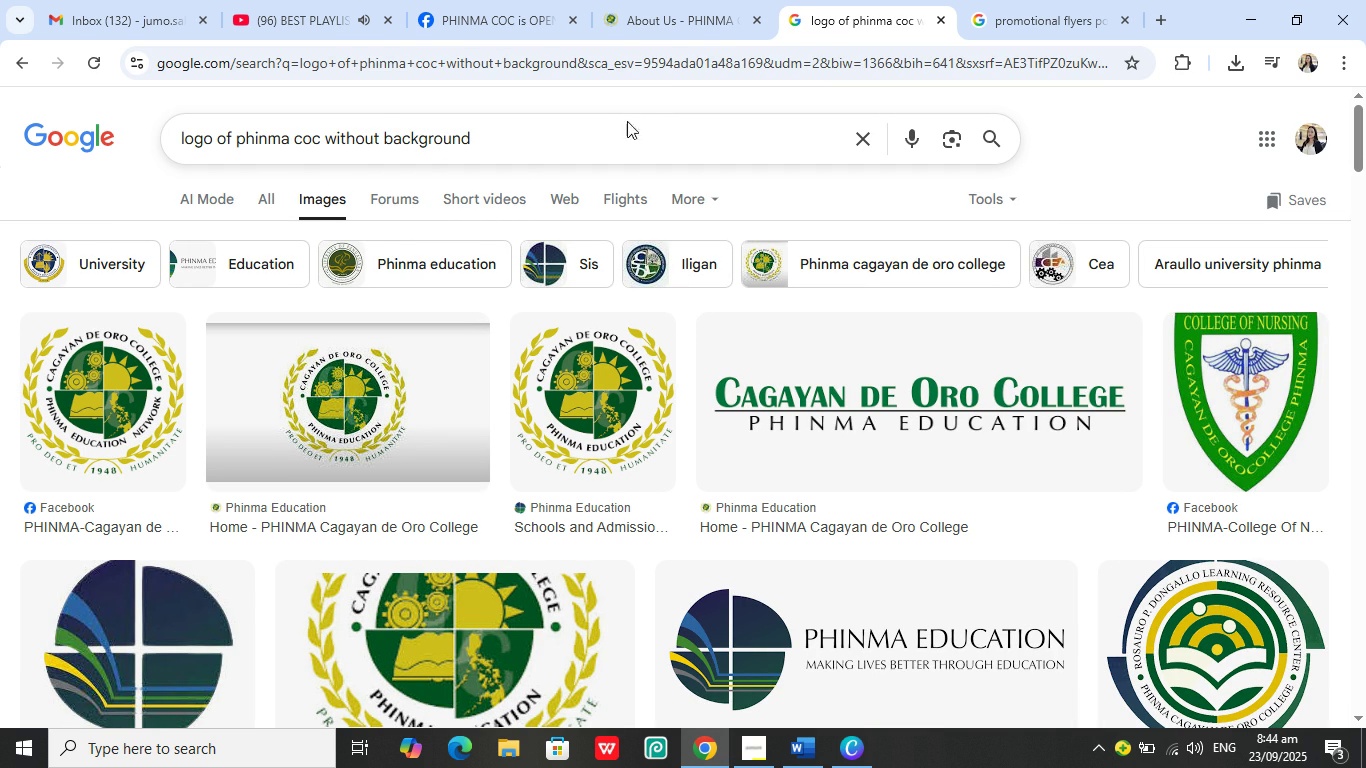 
wait(6.07)
 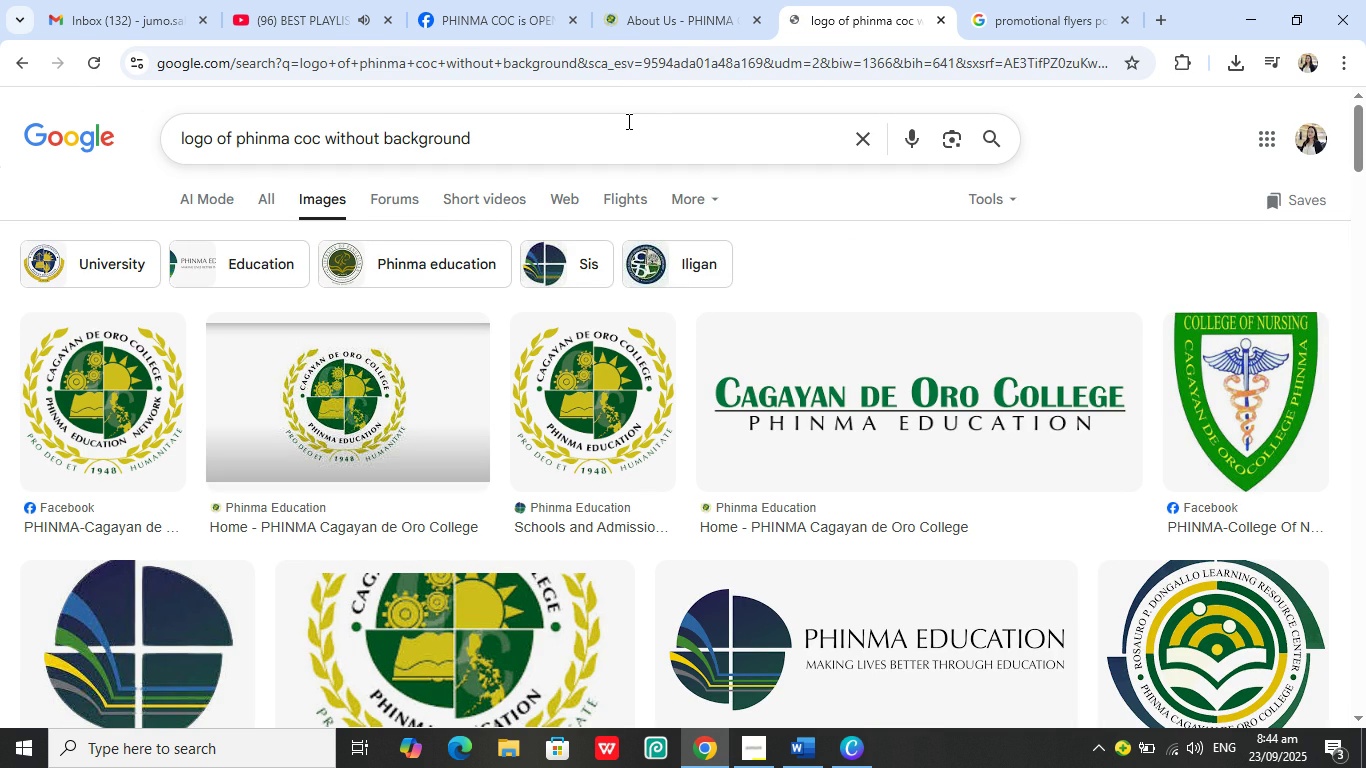 
scroll: coordinate [627, 121], scroll_direction: down, amount: 1.0
 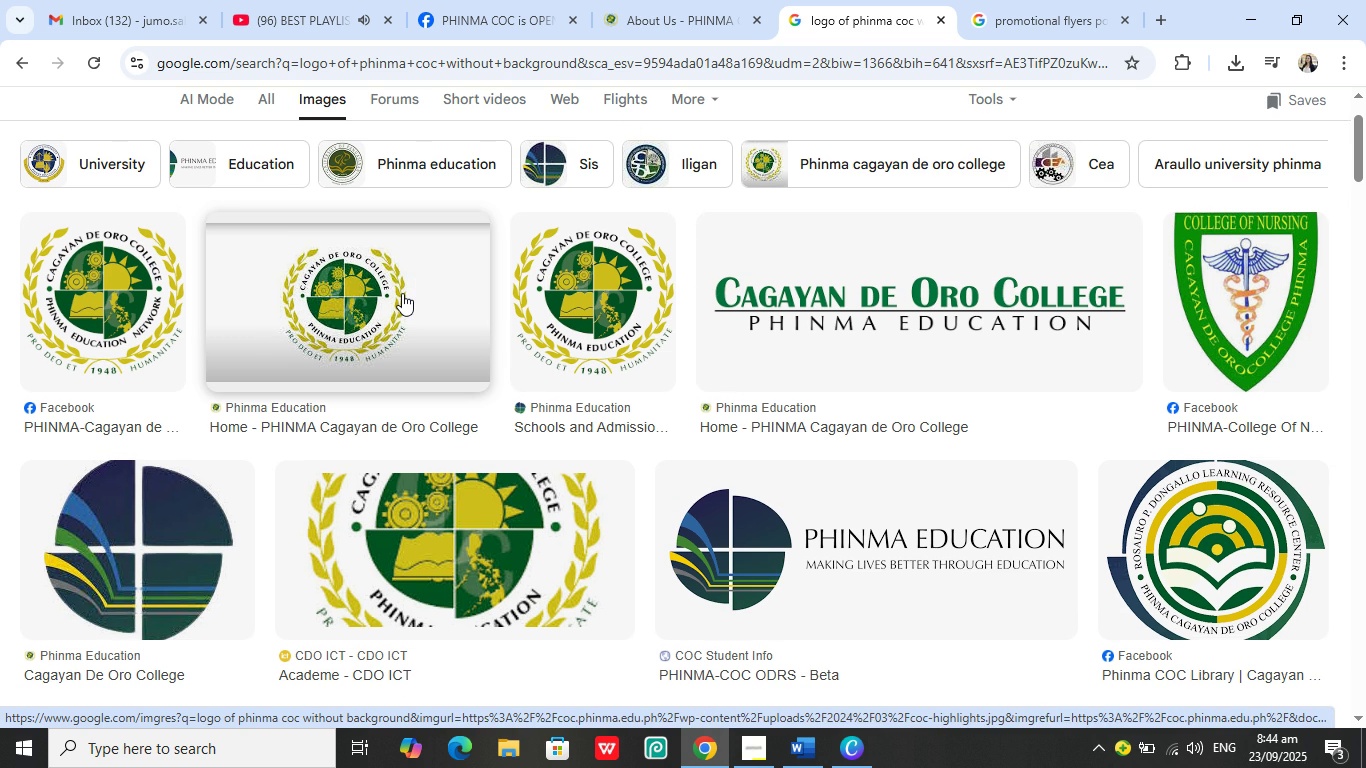 
left_click([402, 293])
 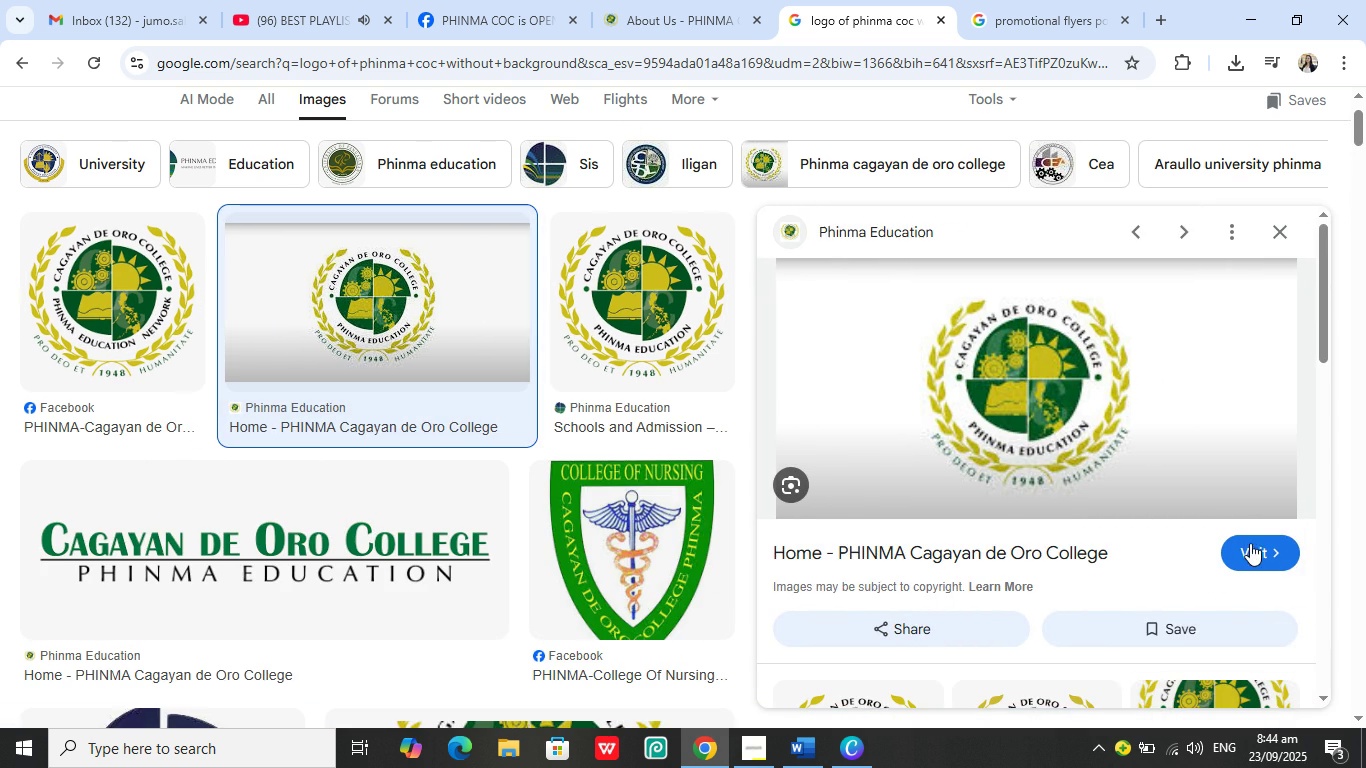 
scroll: coordinate [1222, 543], scroll_direction: down, amount: 2.0
 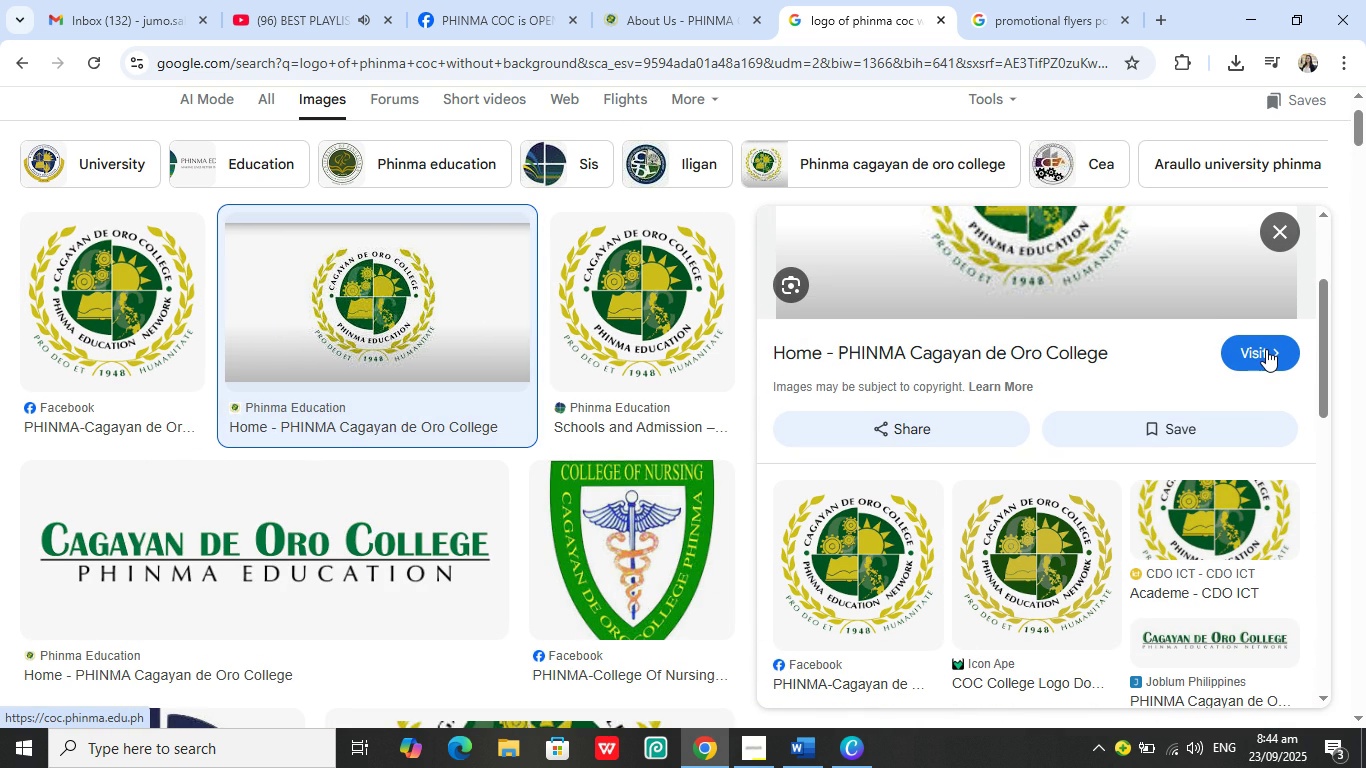 
left_click([1272, 346])
 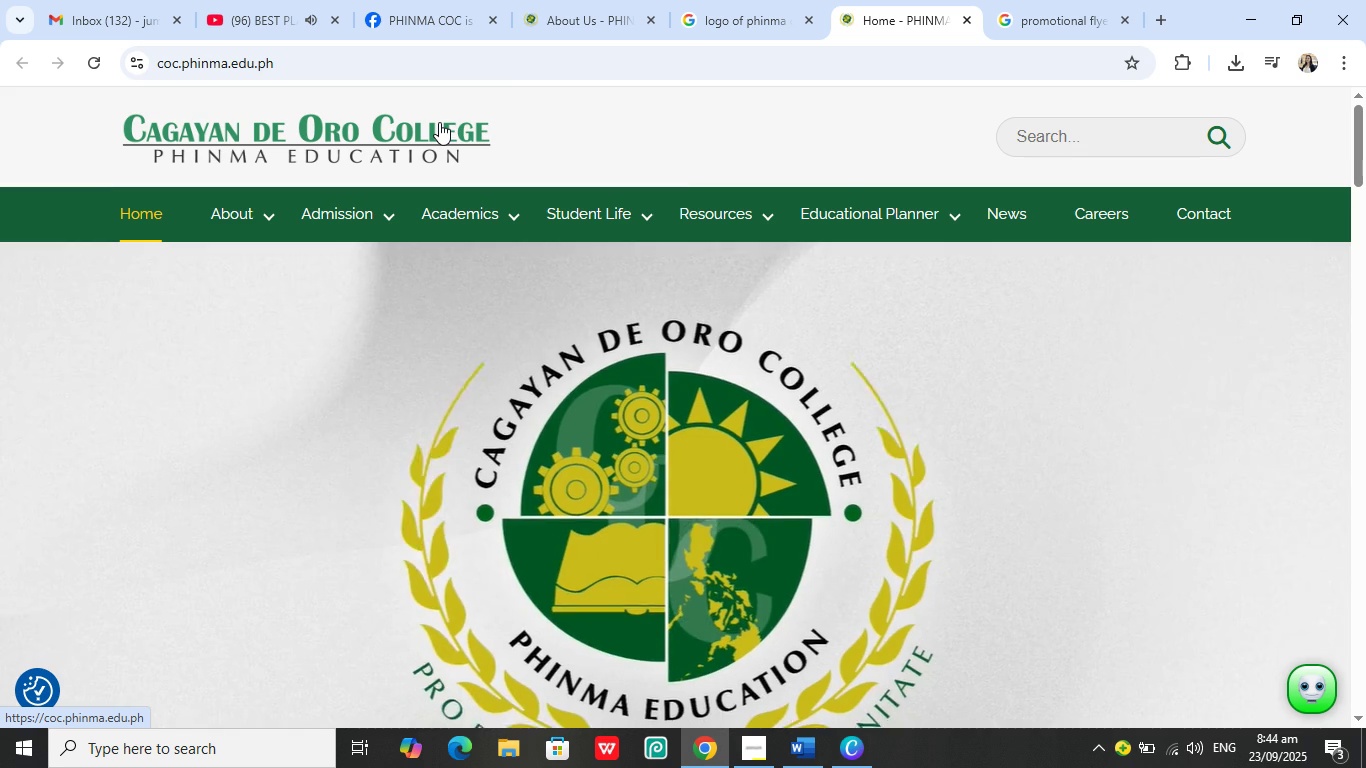 
right_click([439, 122])
 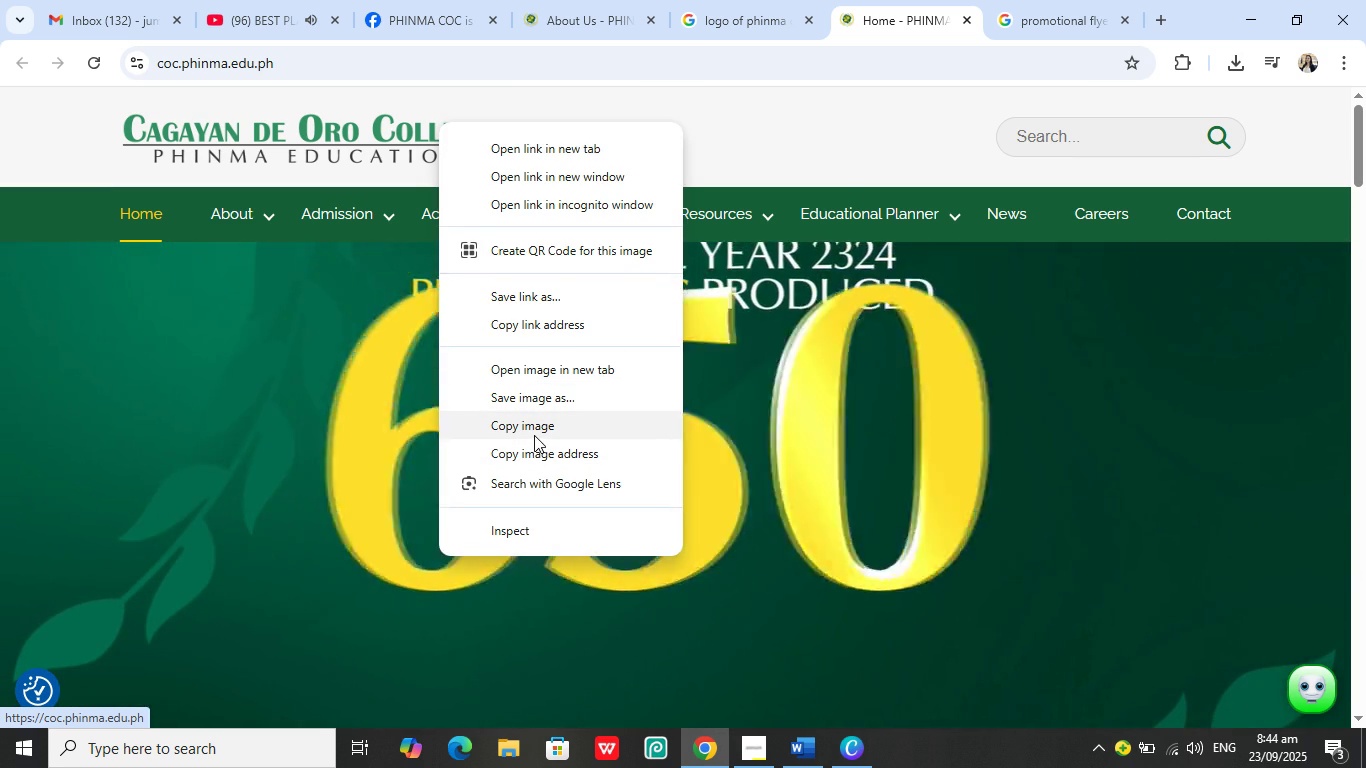 
wait(7.65)
 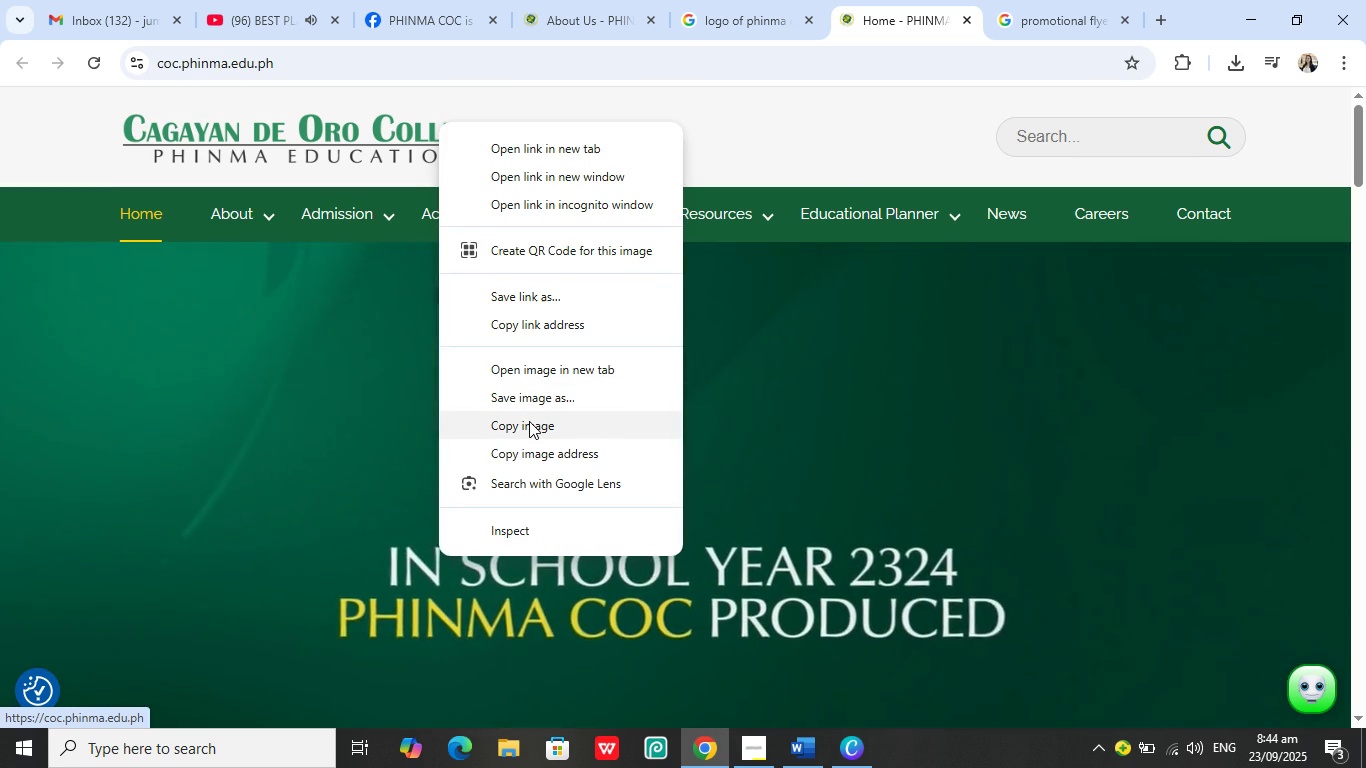 
left_click([534, 435])
 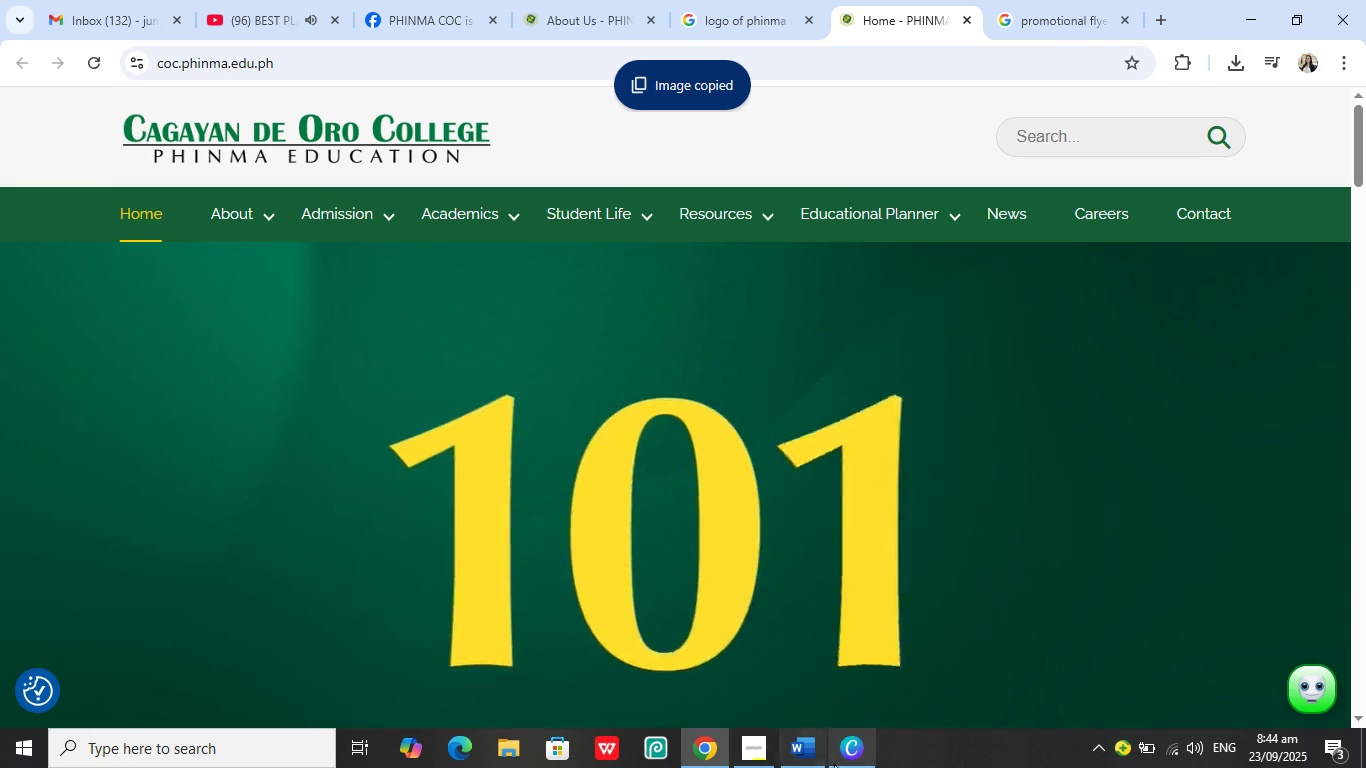 
left_click([802, 764])
 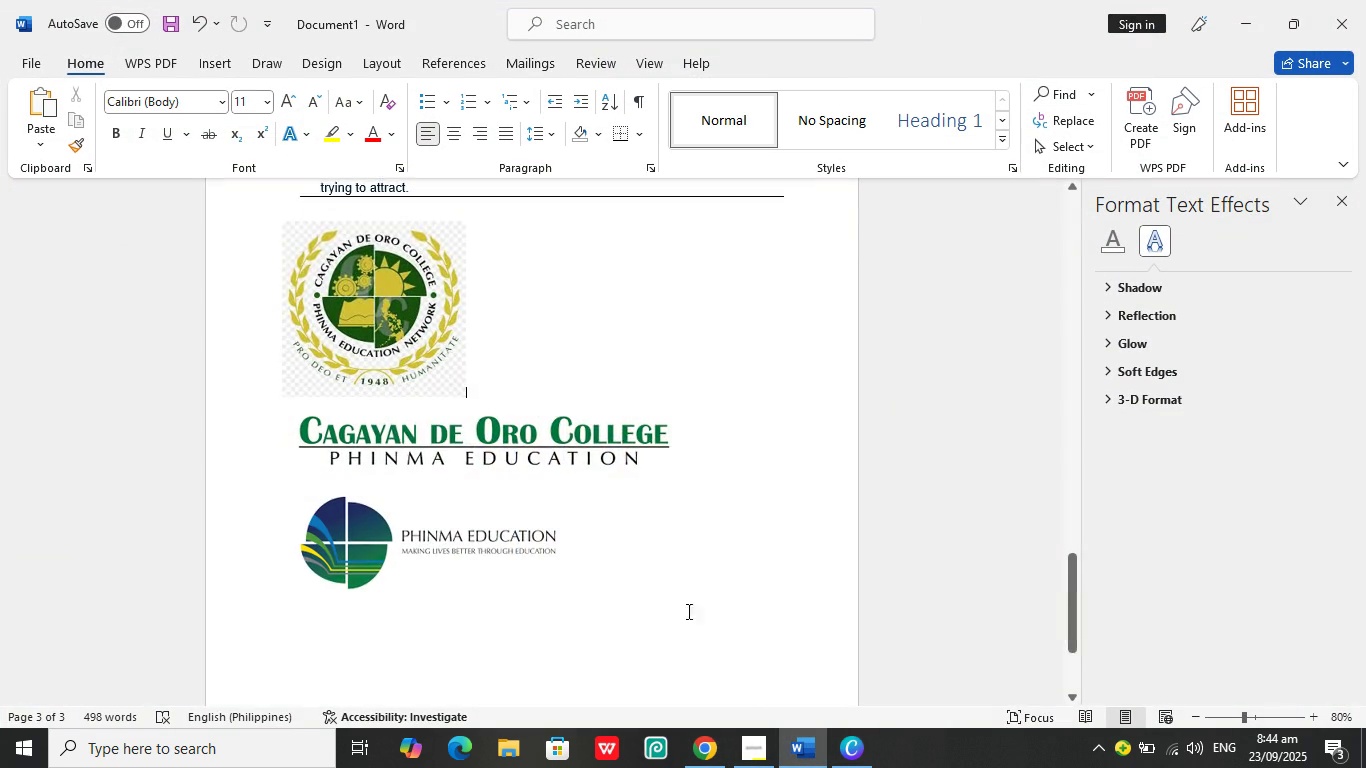 
scroll: coordinate [676, 600], scroll_direction: down, amount: 3.0
 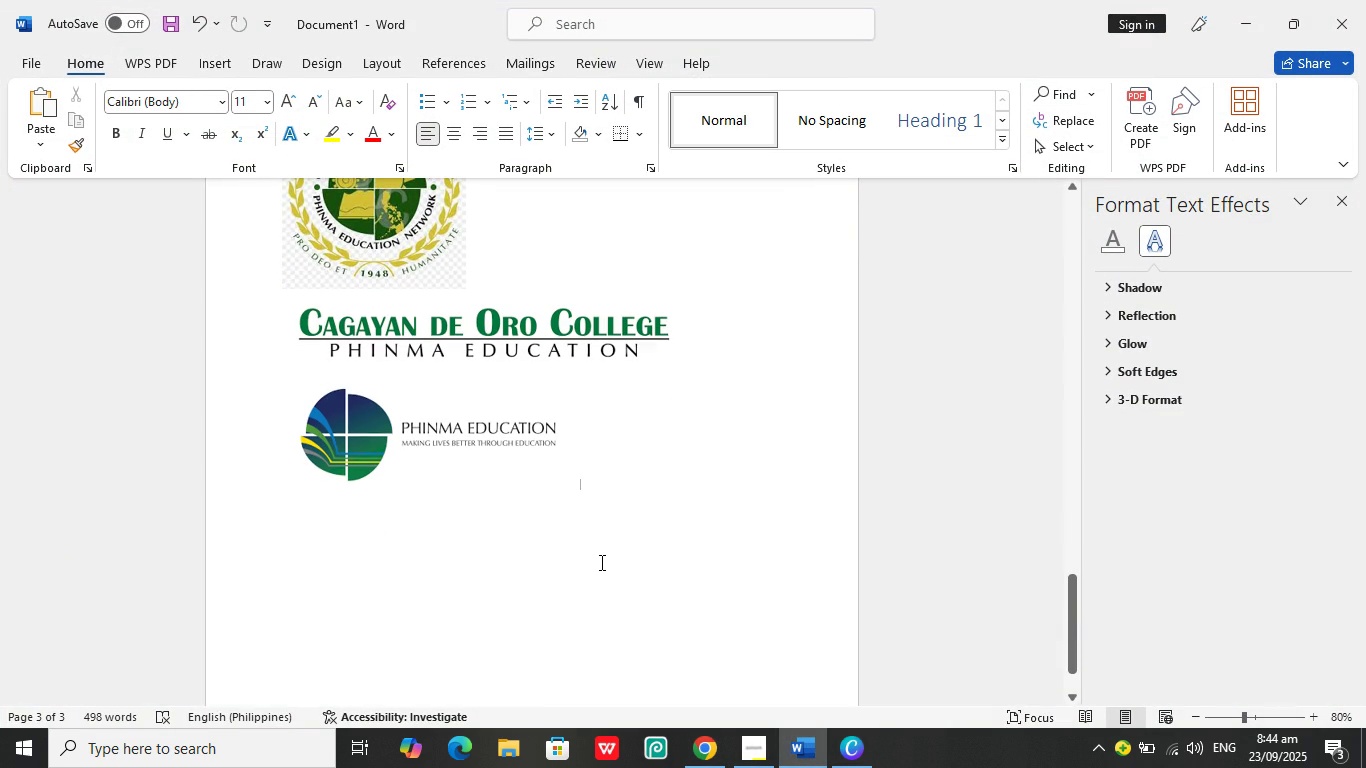 
left_click([600, 562])
 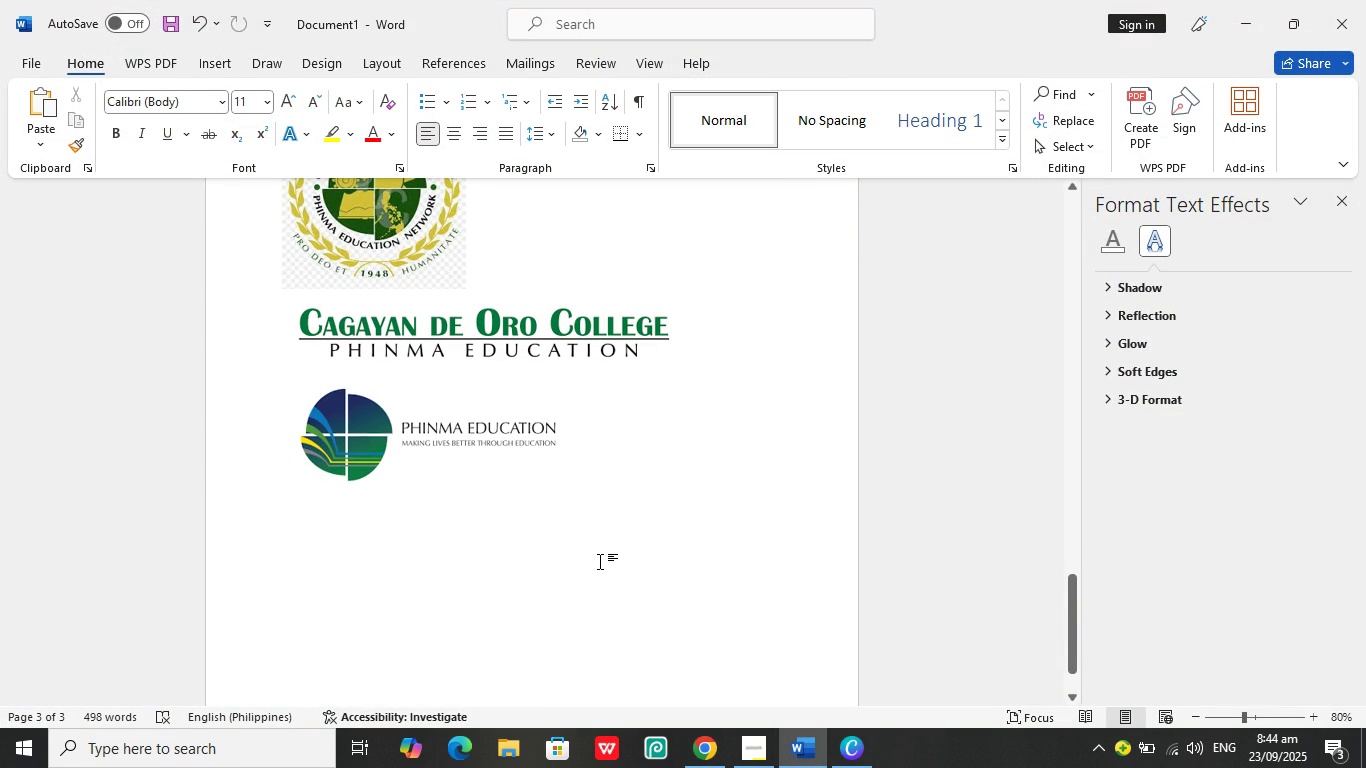 
key(Enter)